 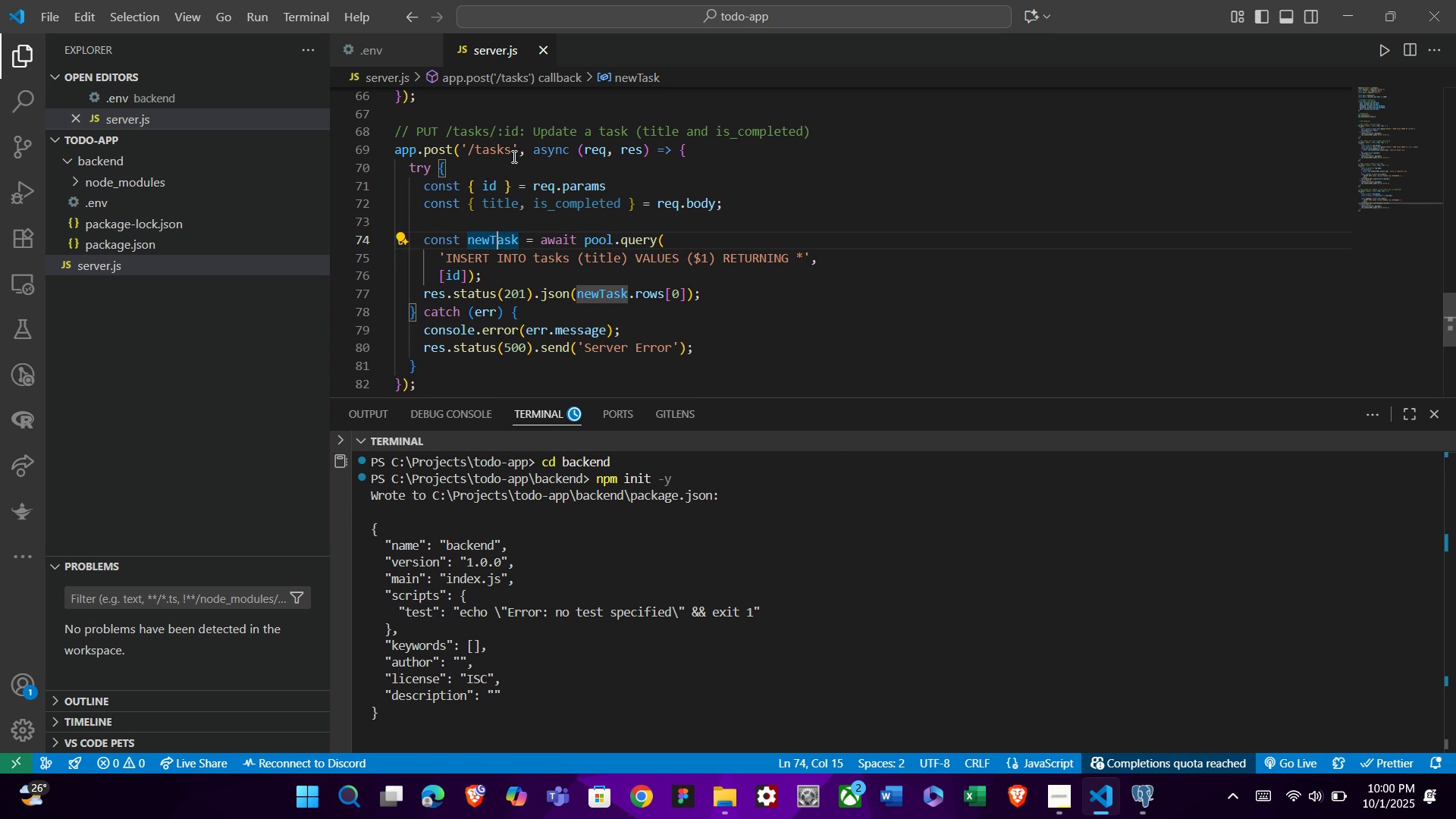 
key(ArrowLeft)
 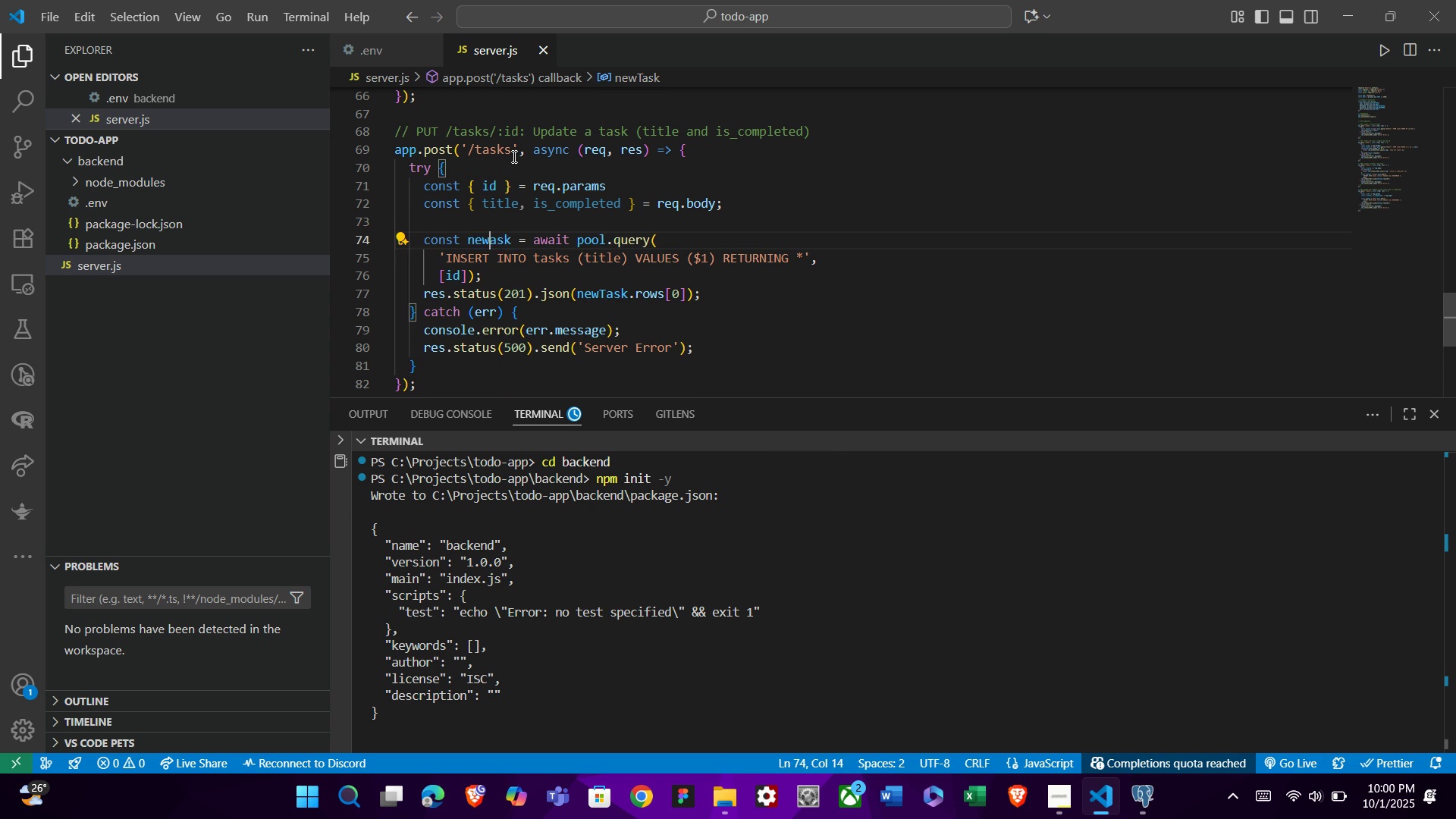 
key(Backspace)
key(Backspace)
key(Backspace)
type(ta)
key(Backspace)
key(Backspace)
key(Backspace)
type(ta)
key(Backspace)
 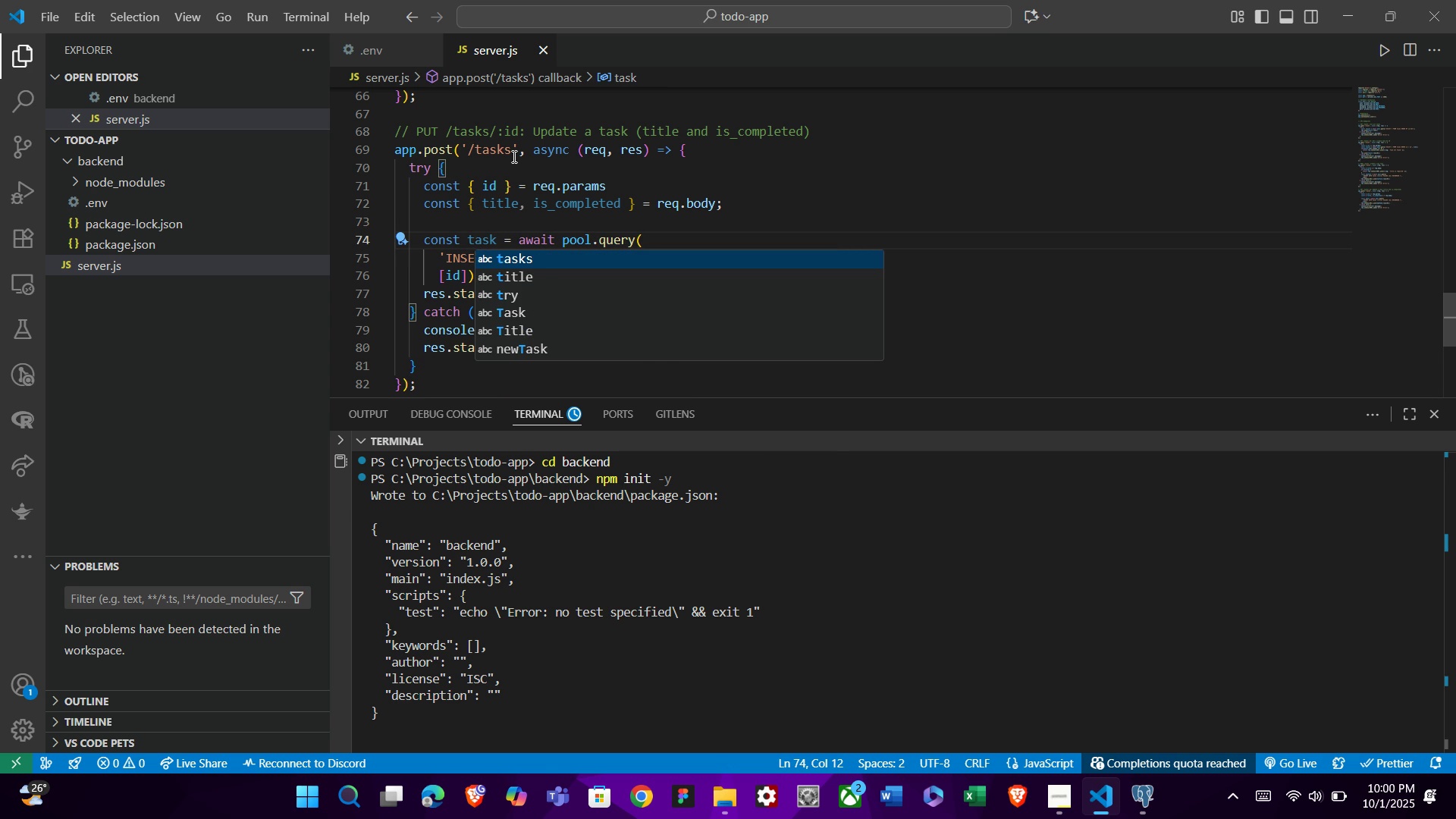 
key(ArrowDown)
 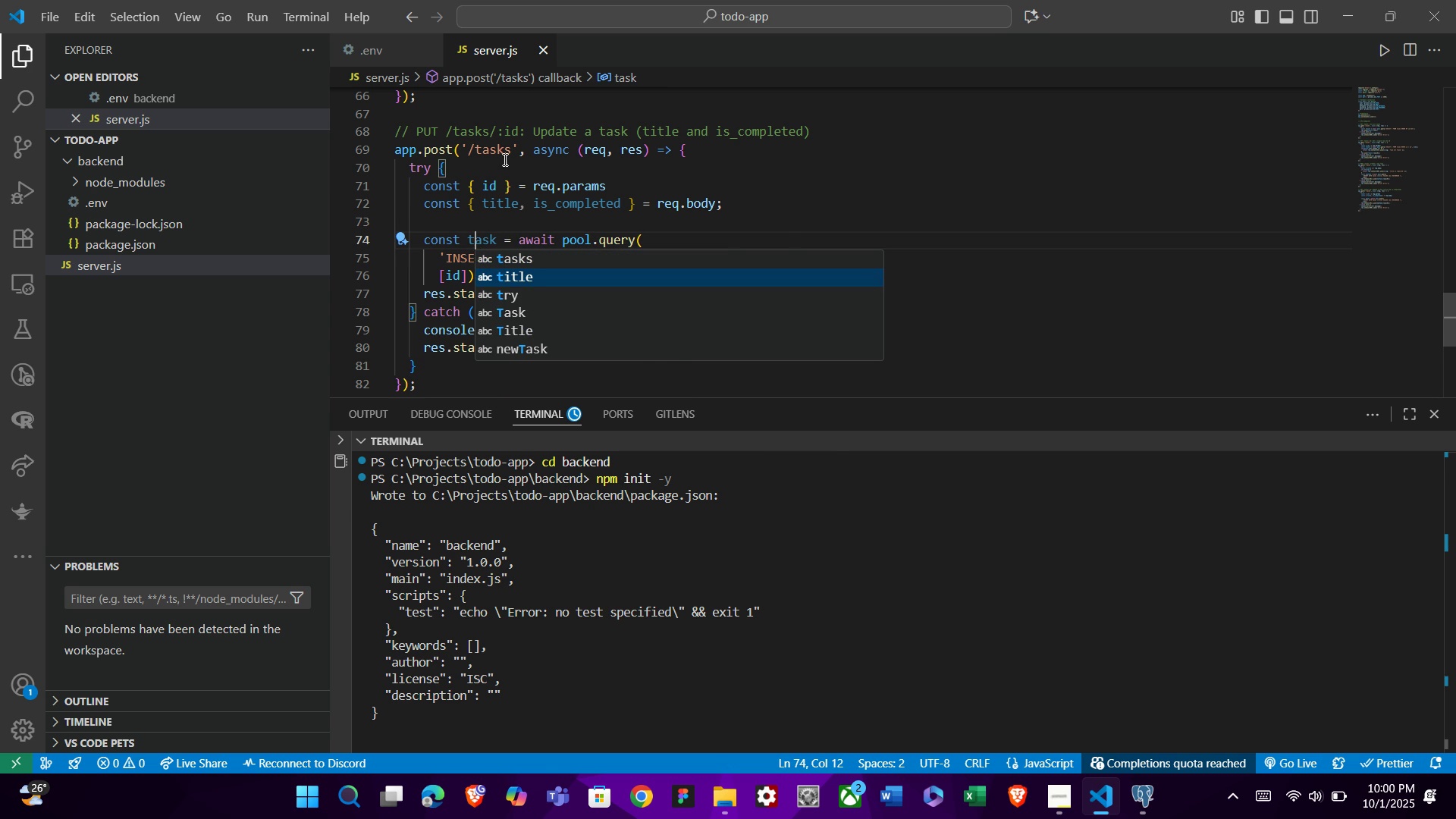 
left_click([471, 157])